 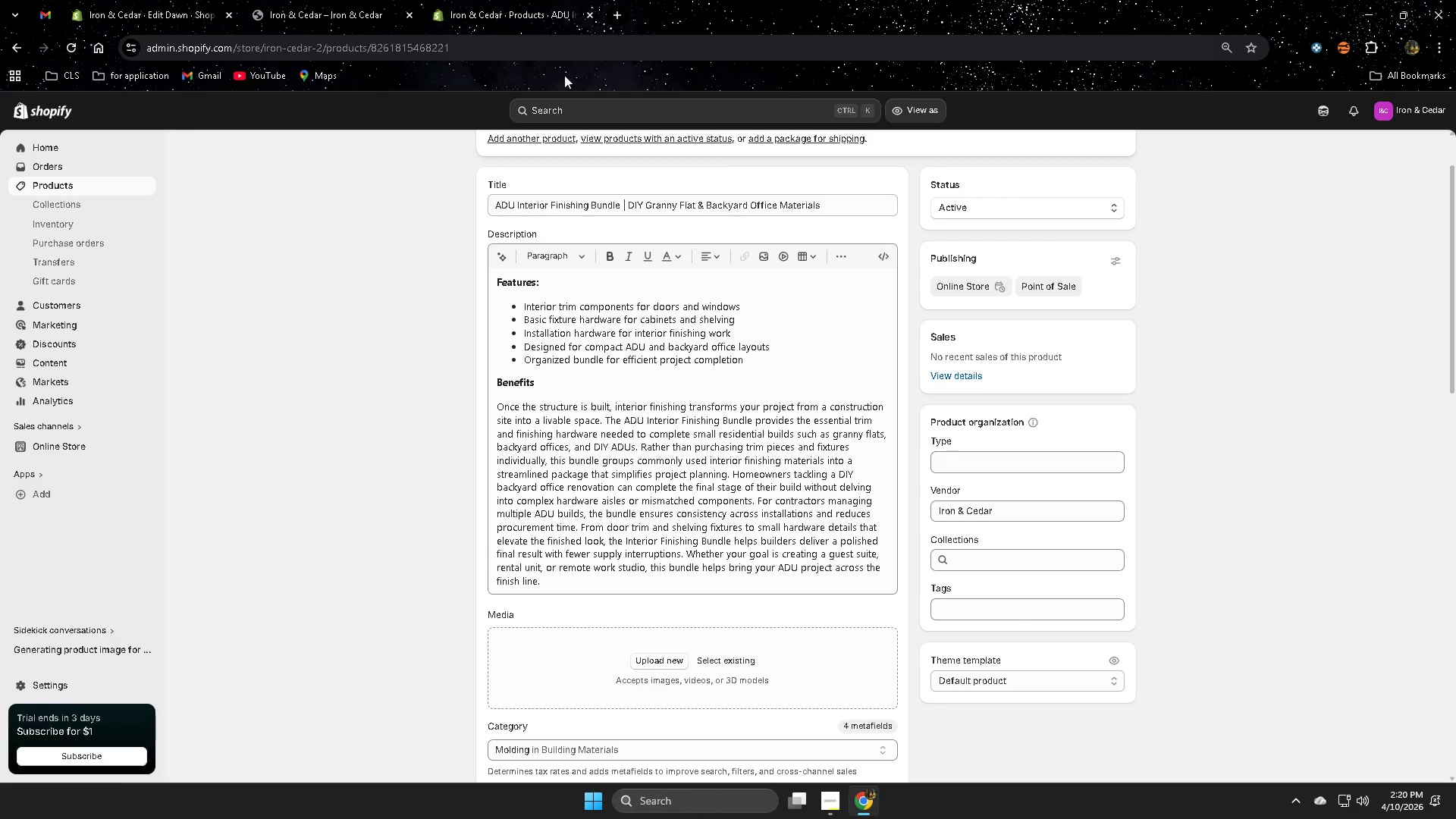 
scroll: coordinate [487, 391], scroll_direction: down, amount: 4.0
 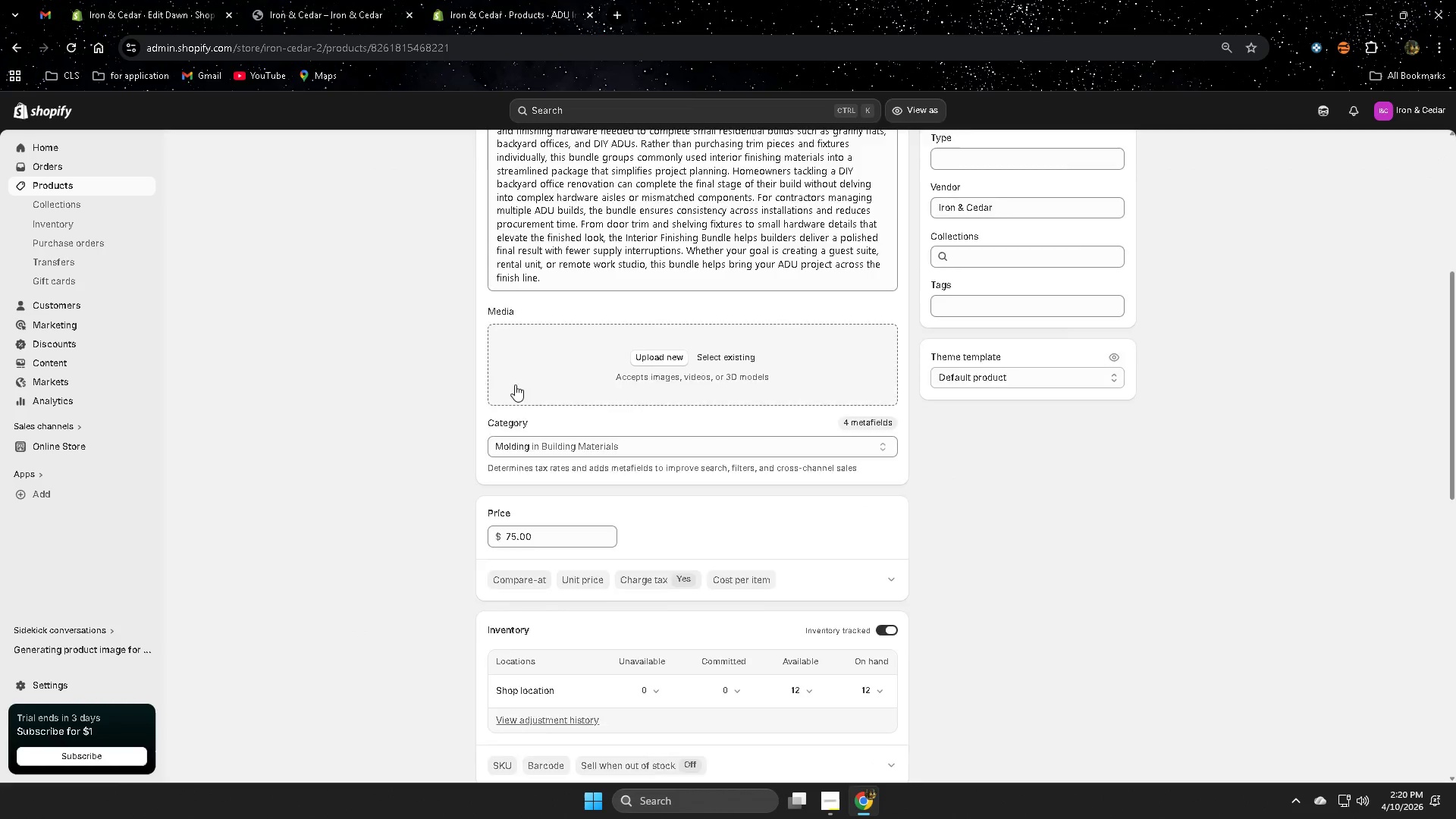 
scroll: coordinate [516, 384], scroll_direction: up, amount: 6.0
 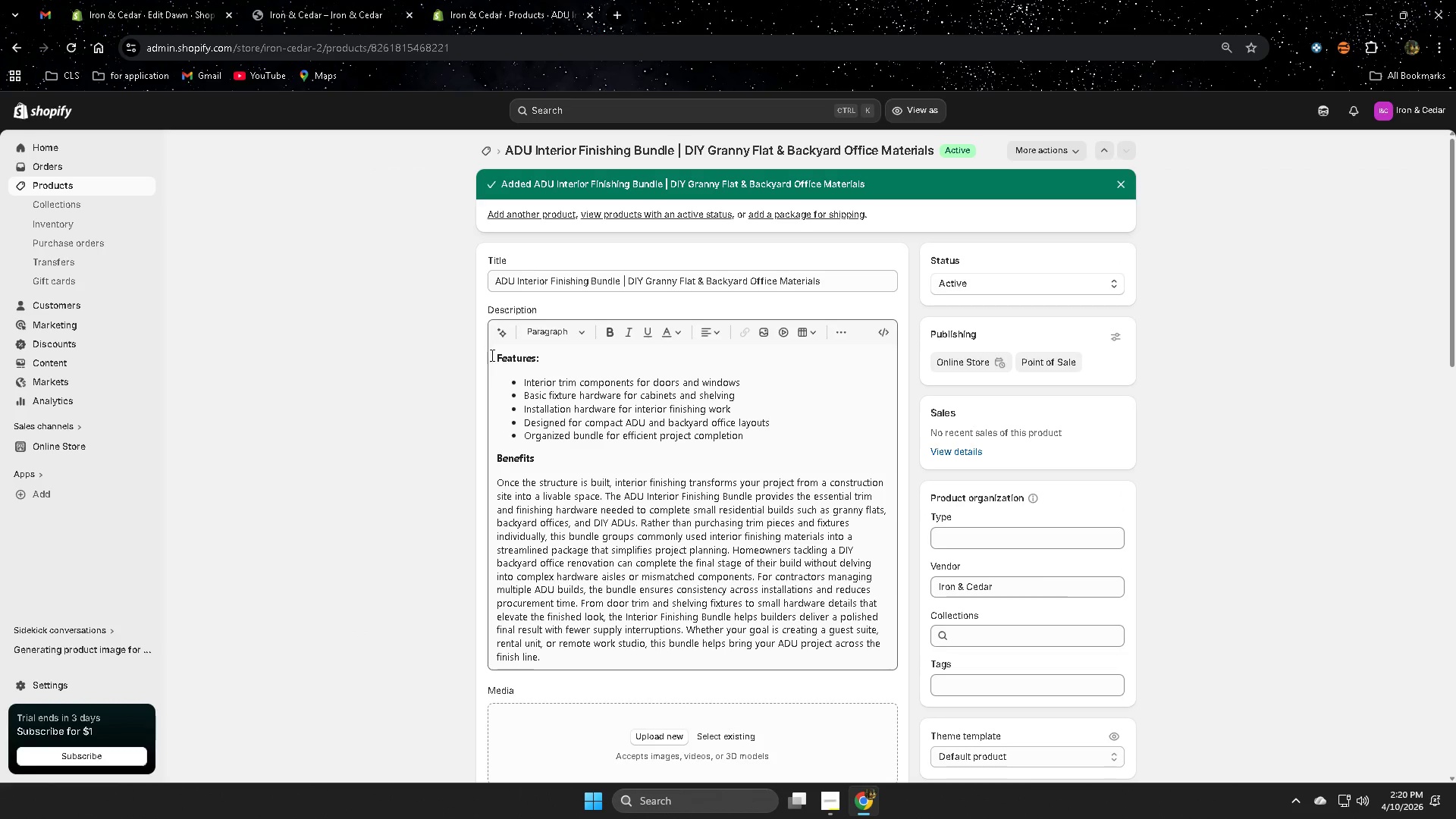 
scroll: coordinate [466, 353], scroll_direction: down, amount: 2.0
 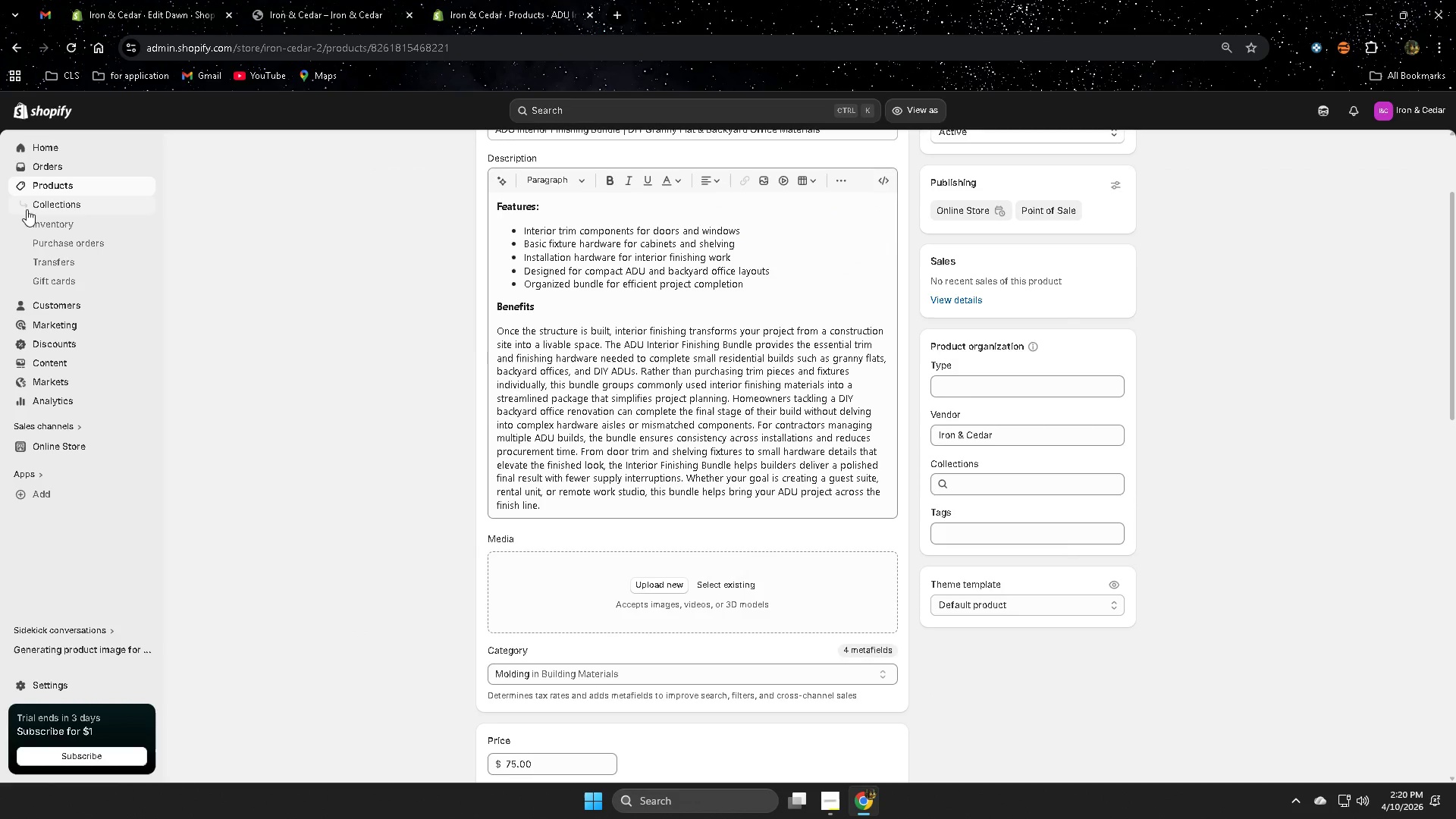 
left_click([56, 184])
 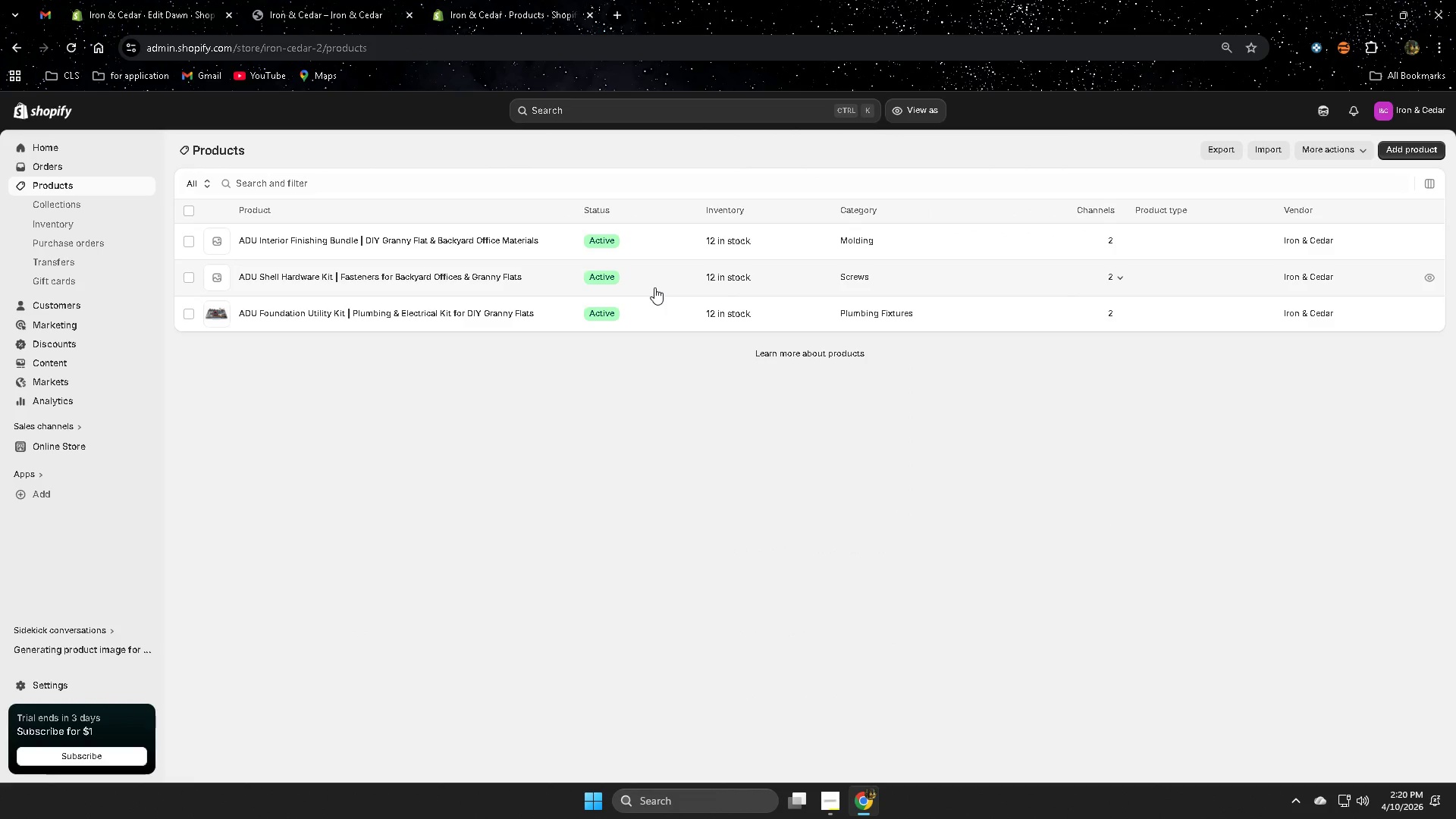 
left_click([657, 281])
 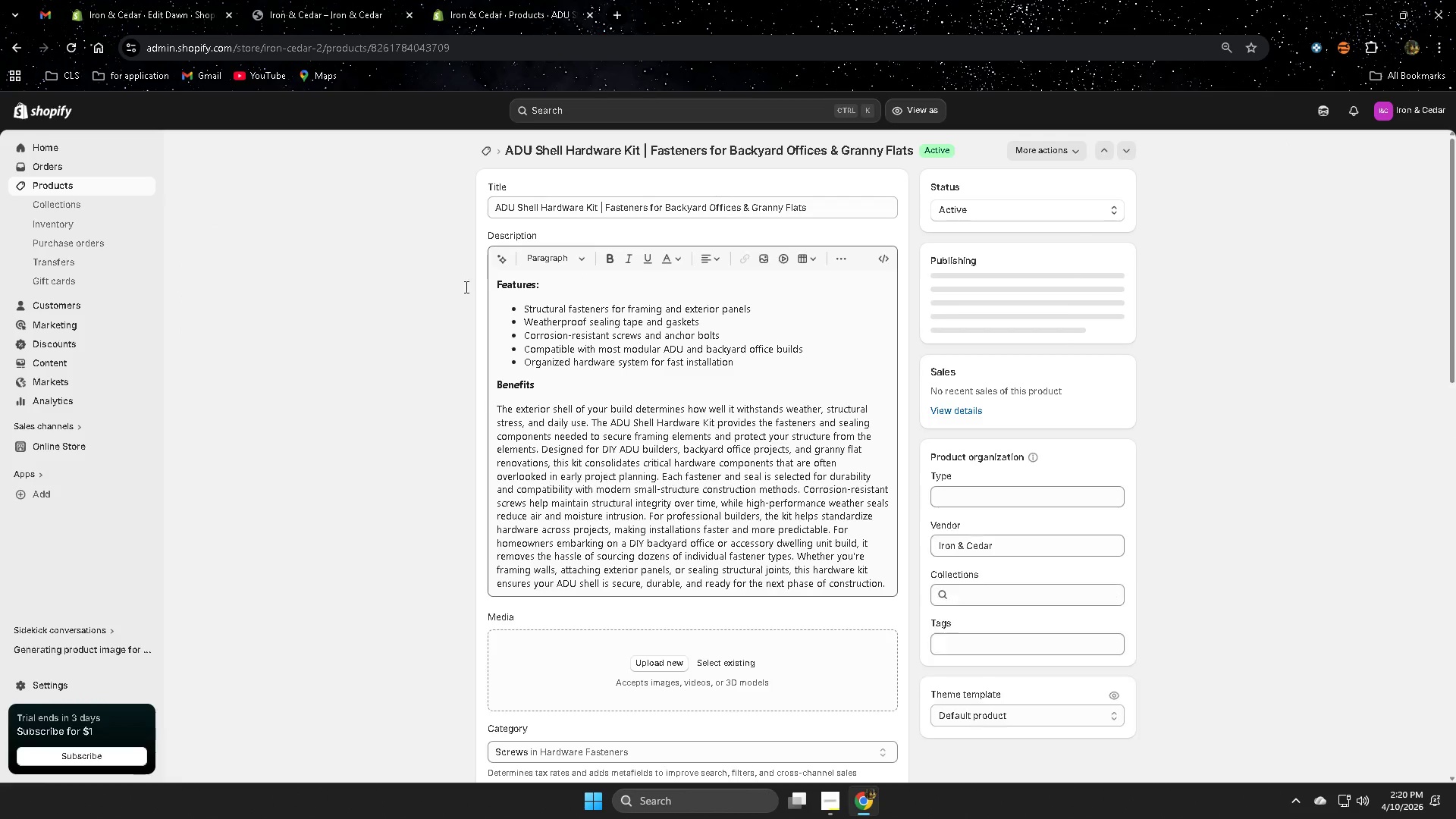 
scroll: coordinate [458, 420], scroll_direction: down, amount: 12.0
 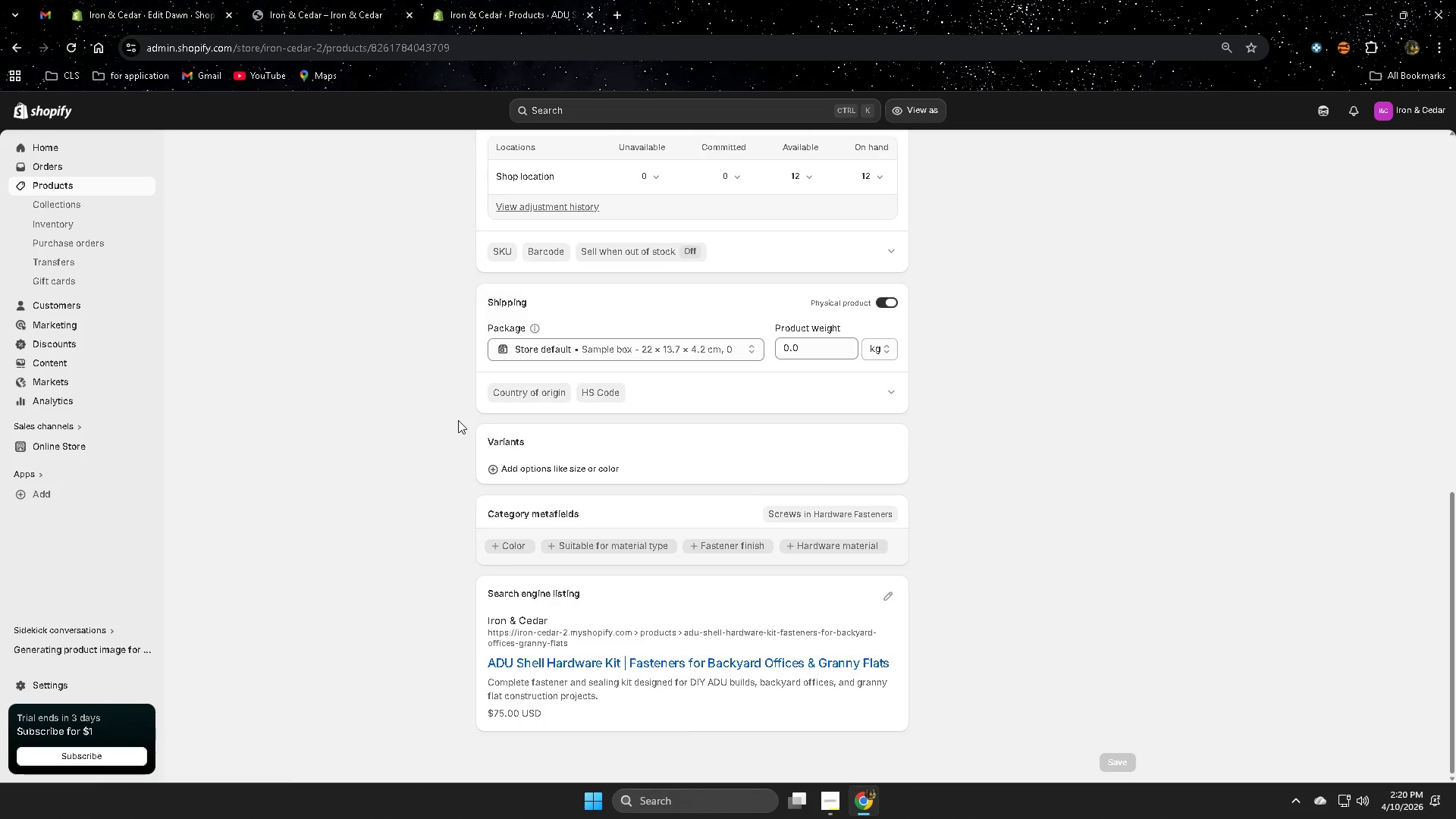 
scroll: coordinate [460, 416], scroll_direction: up, amount: 13.0